 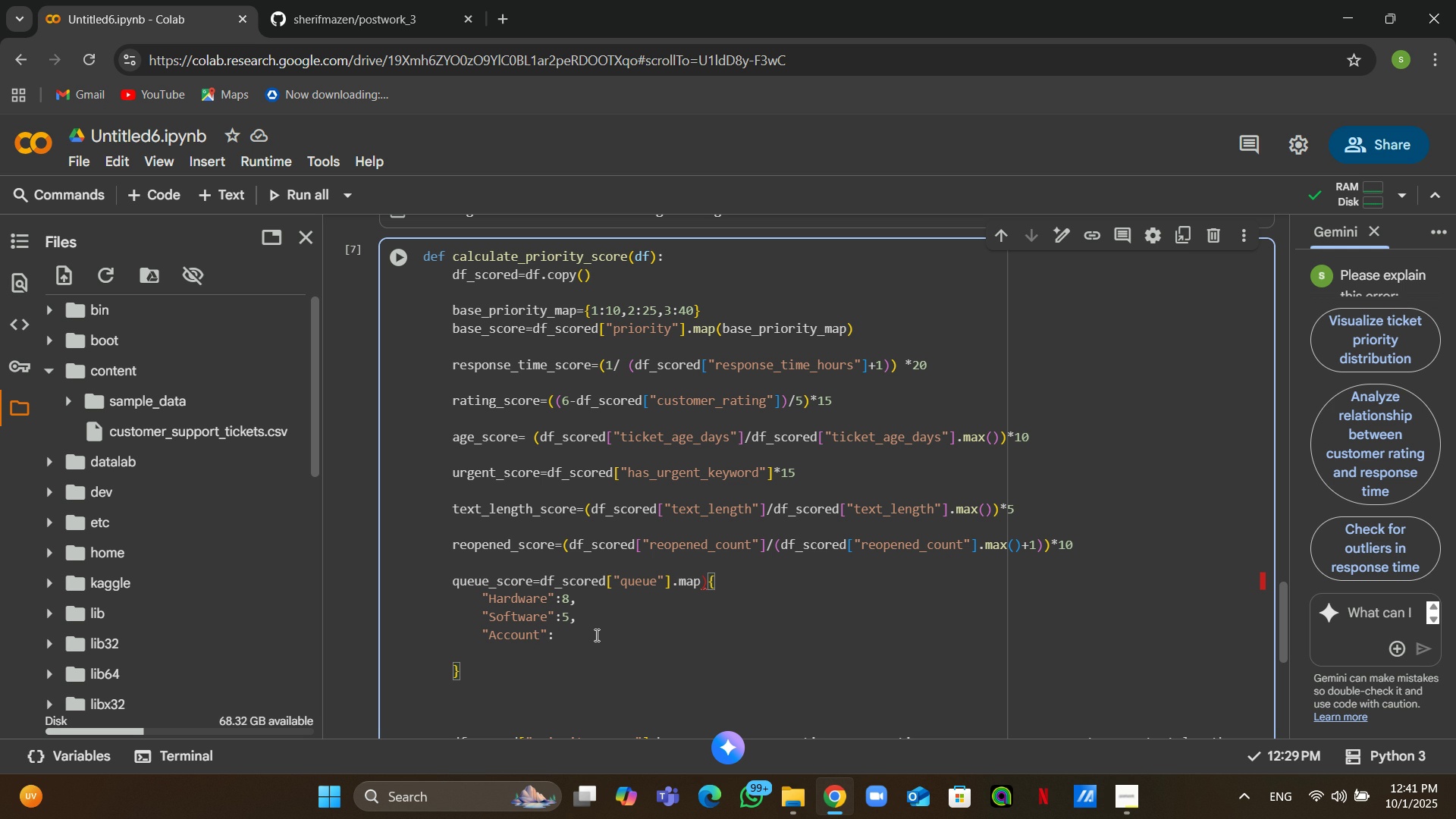 
key(Numpad3)
 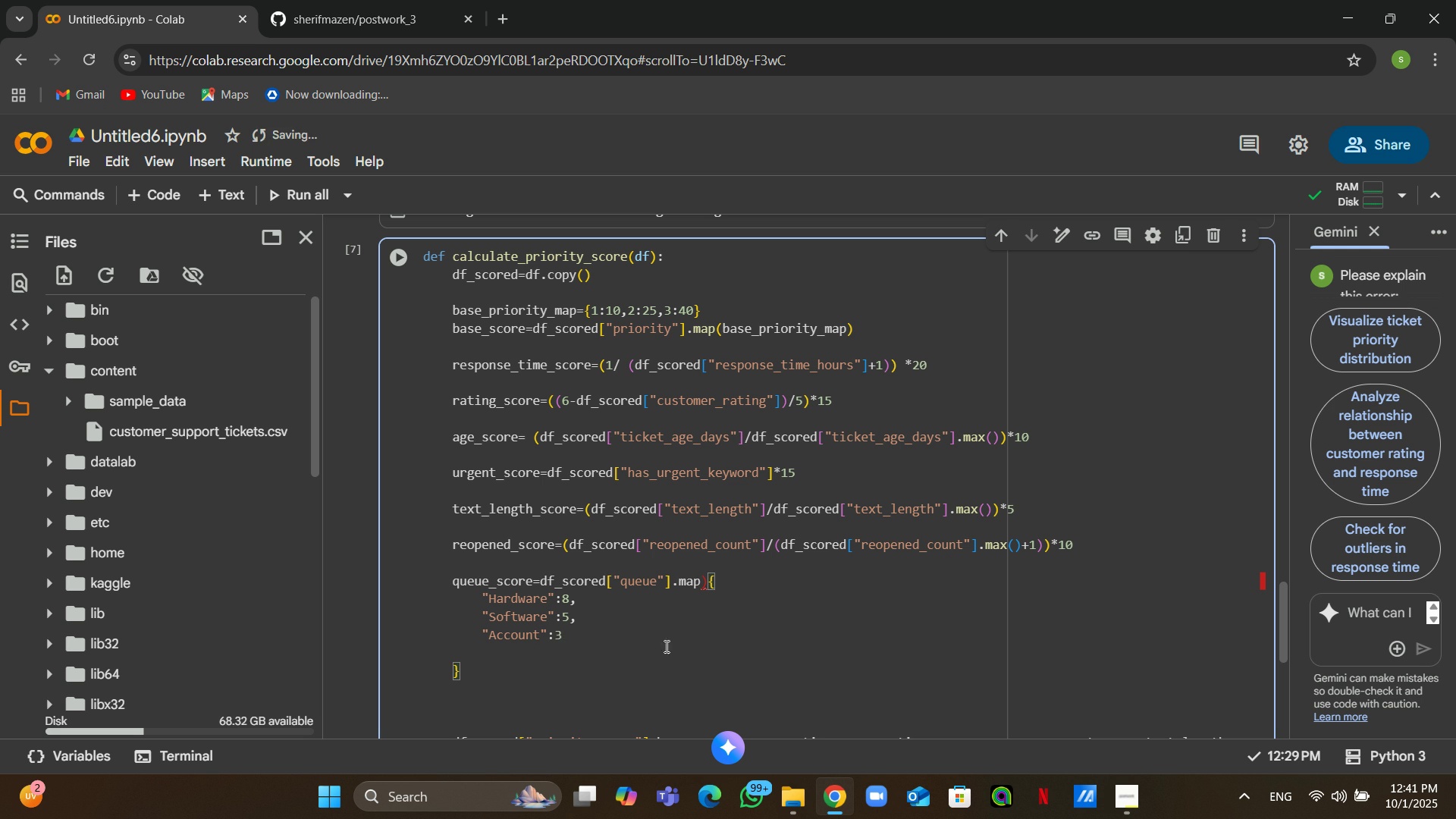 
wait(7.13)
 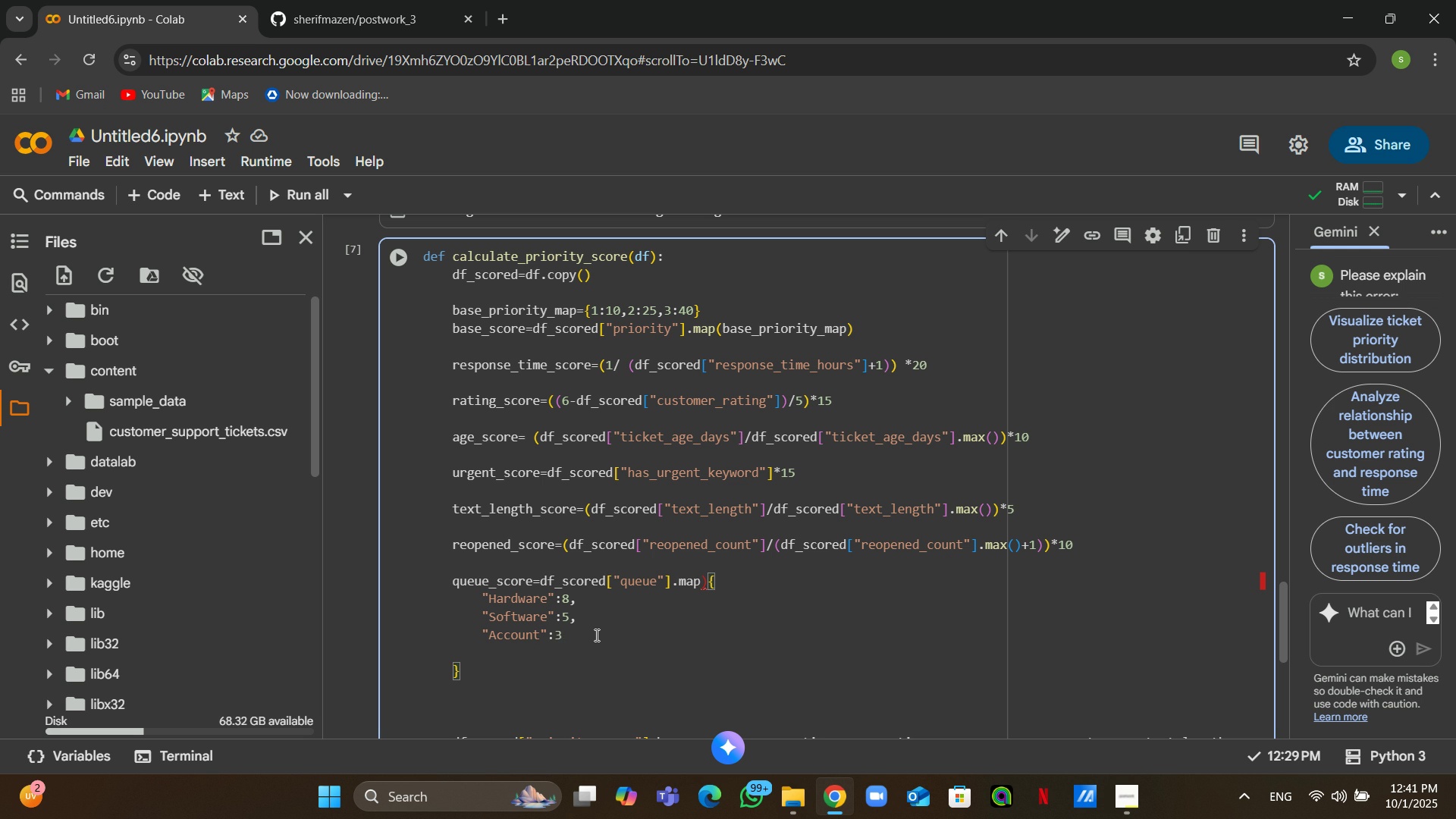 
left_click([705, 586])
 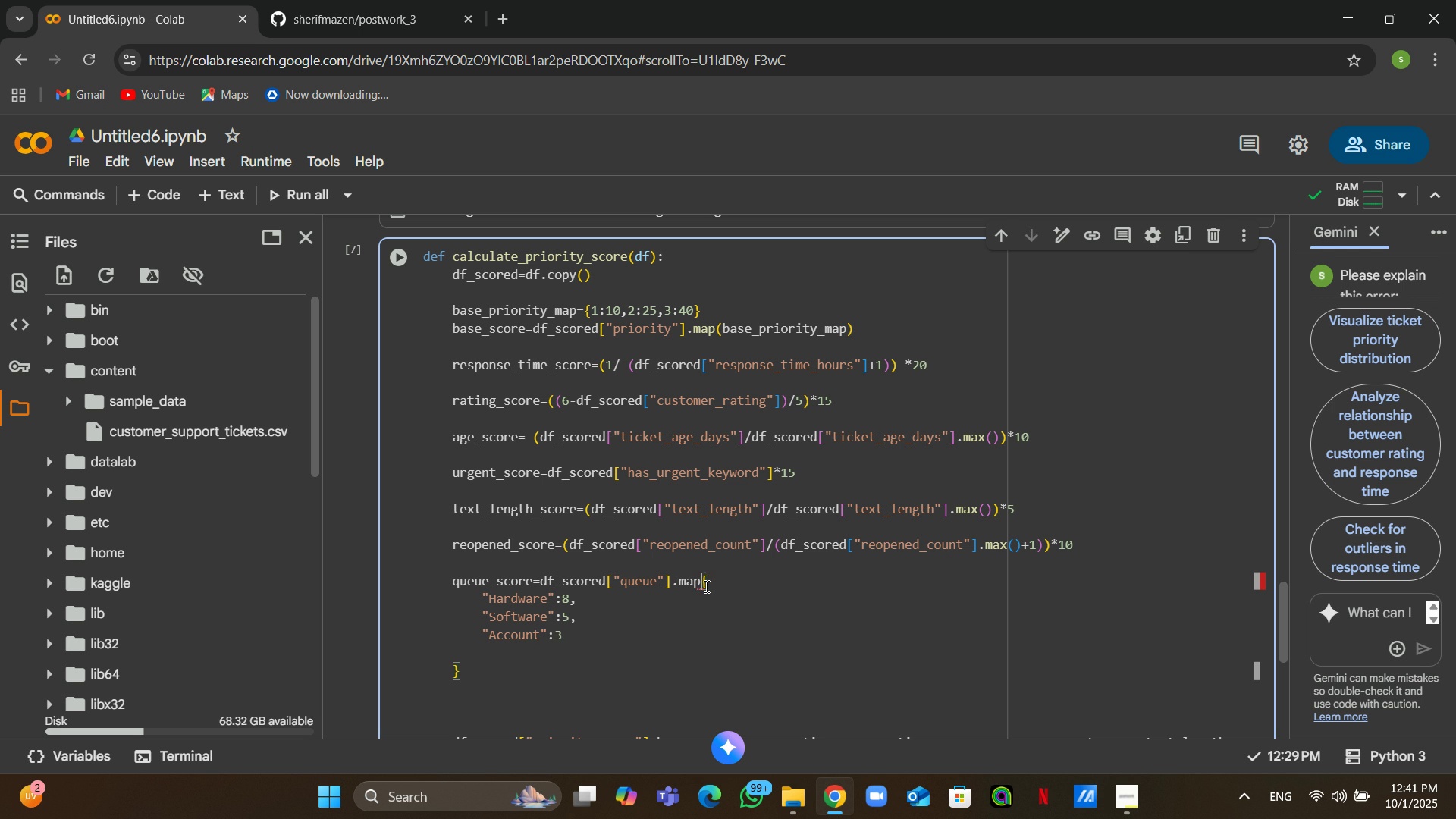 
key(Backspace)